 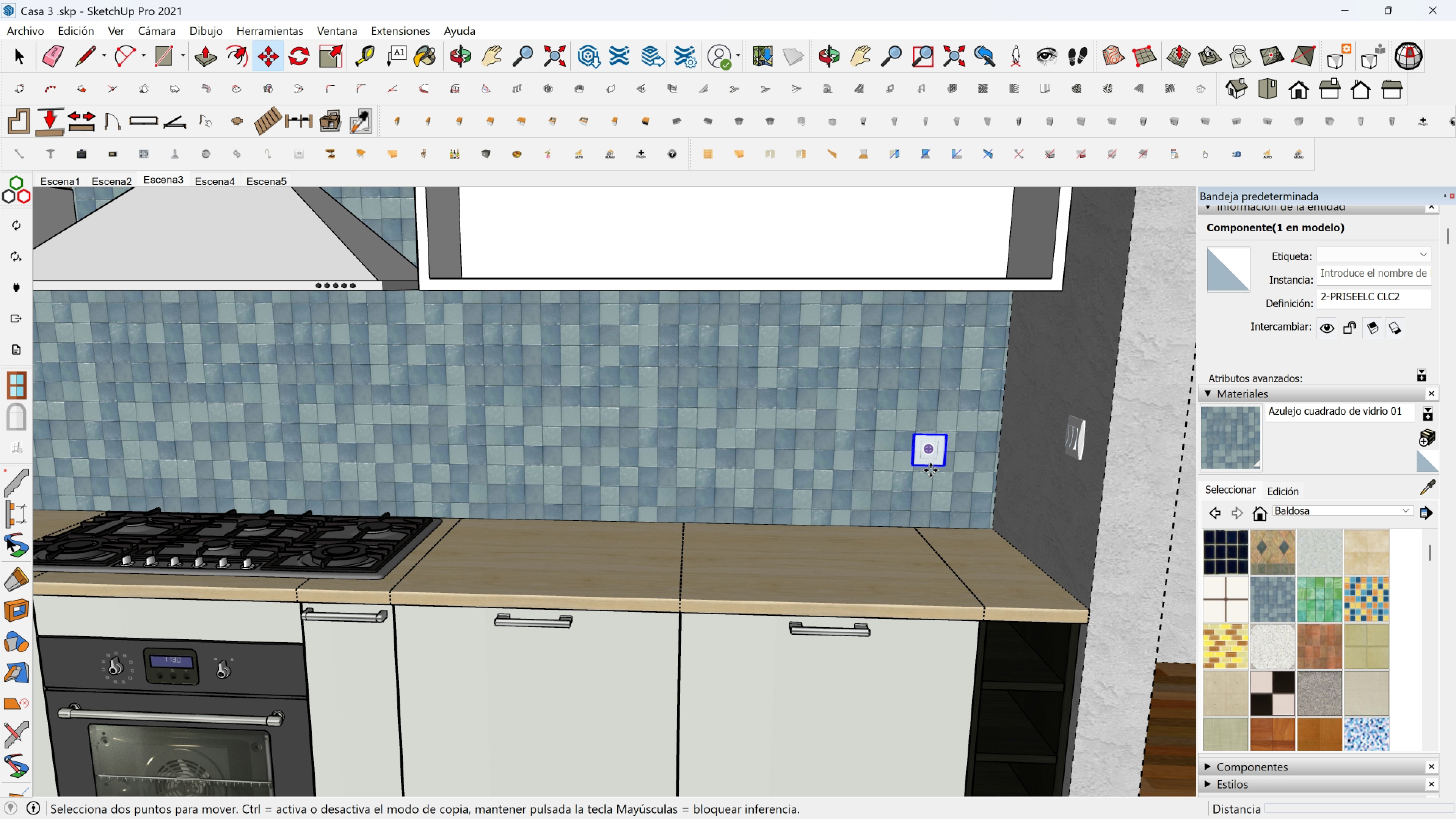 
left_click([298, 155])
 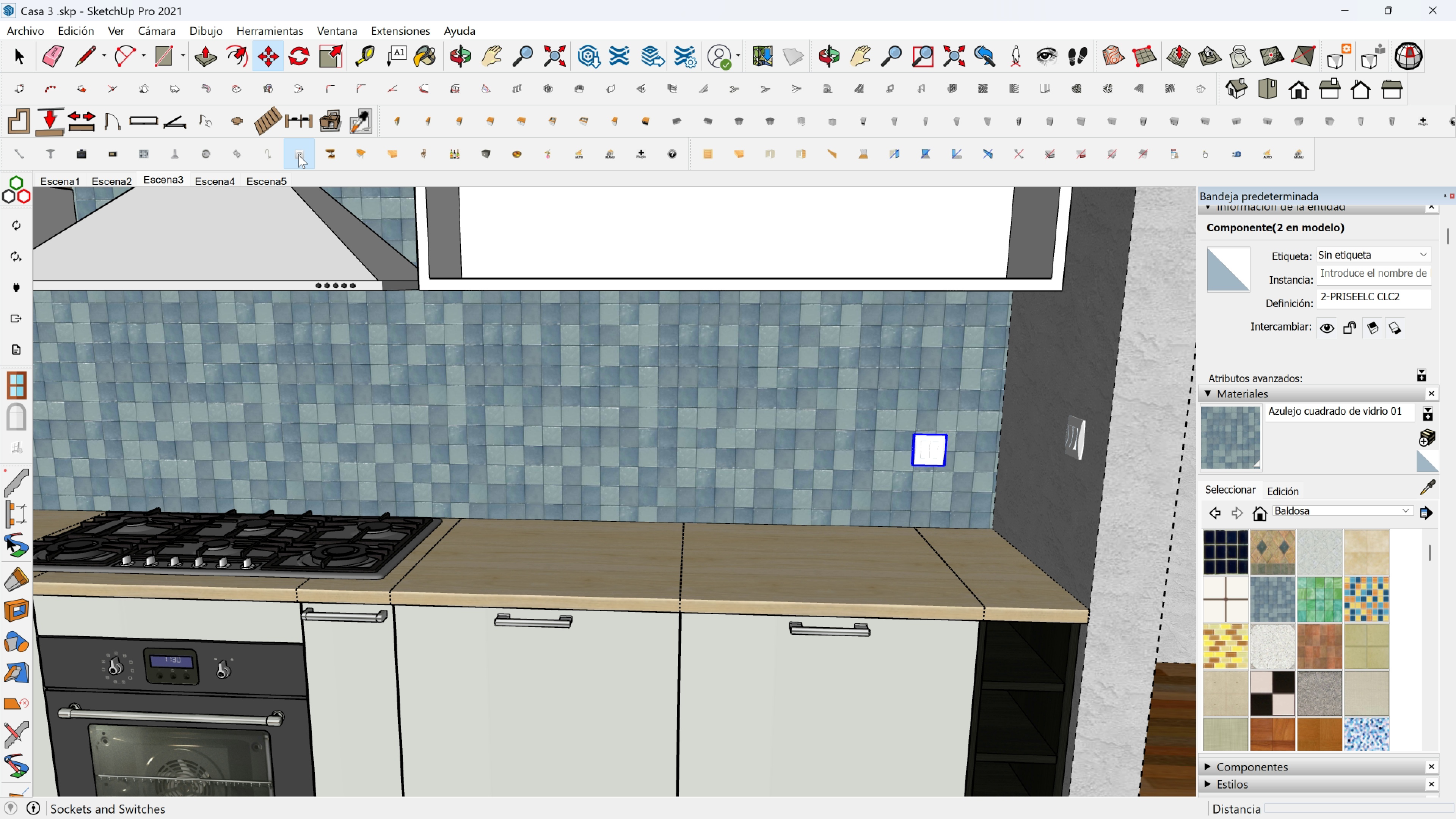 
left_click([298, 155])
 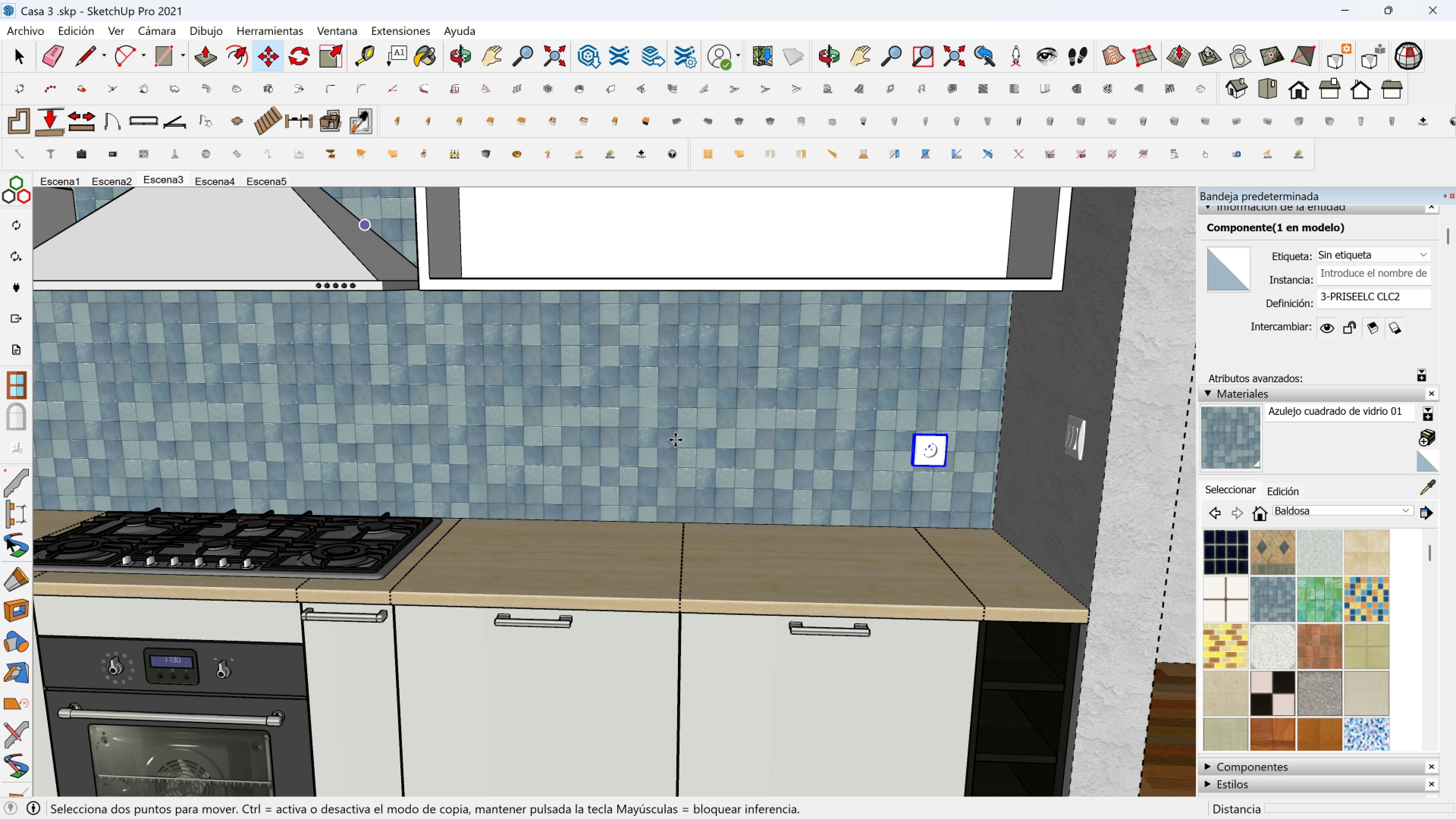 
scroll: coordinate [907, 463], scroll_direction: up, amount: 5.0
 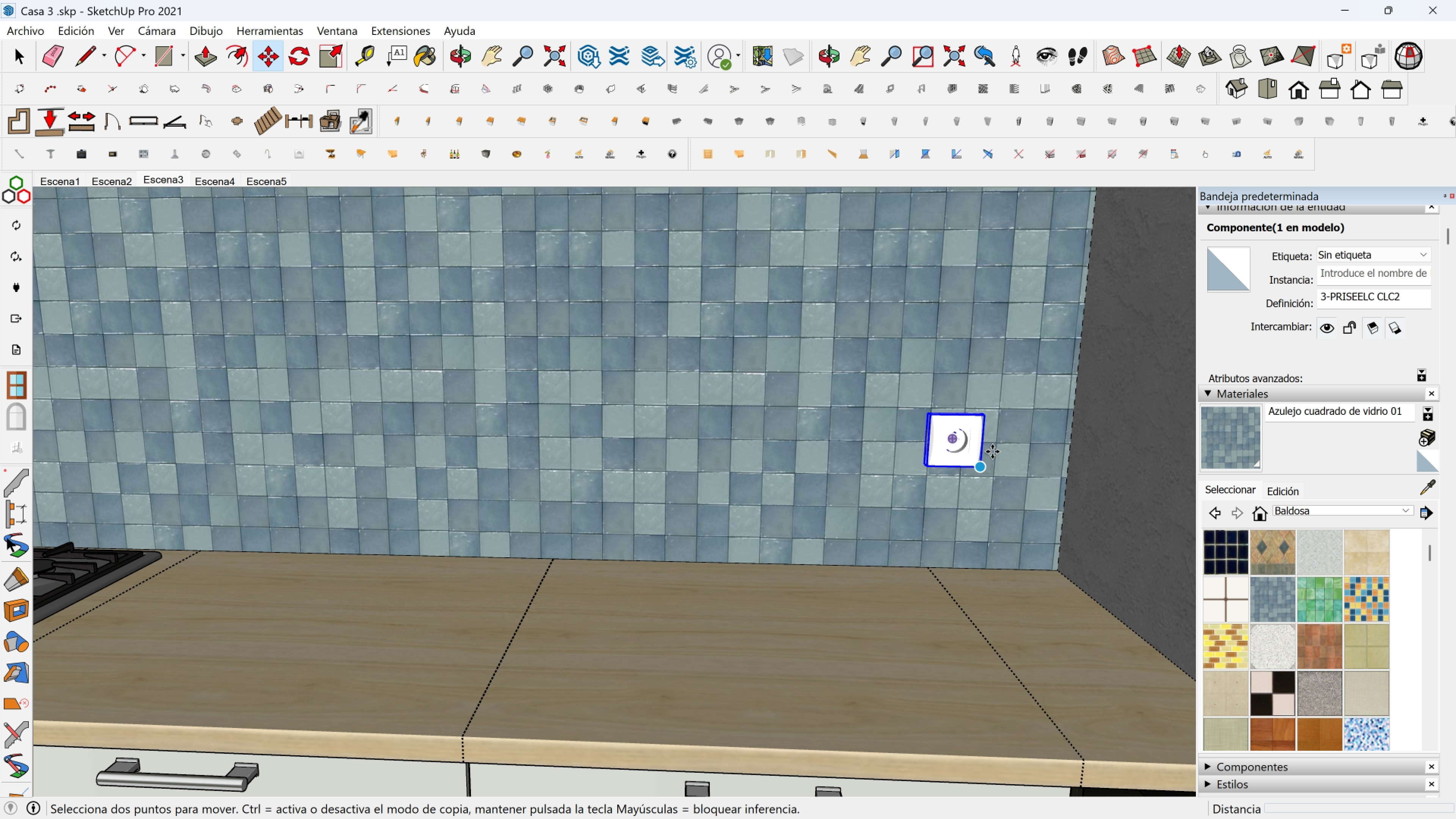 
key(M)
 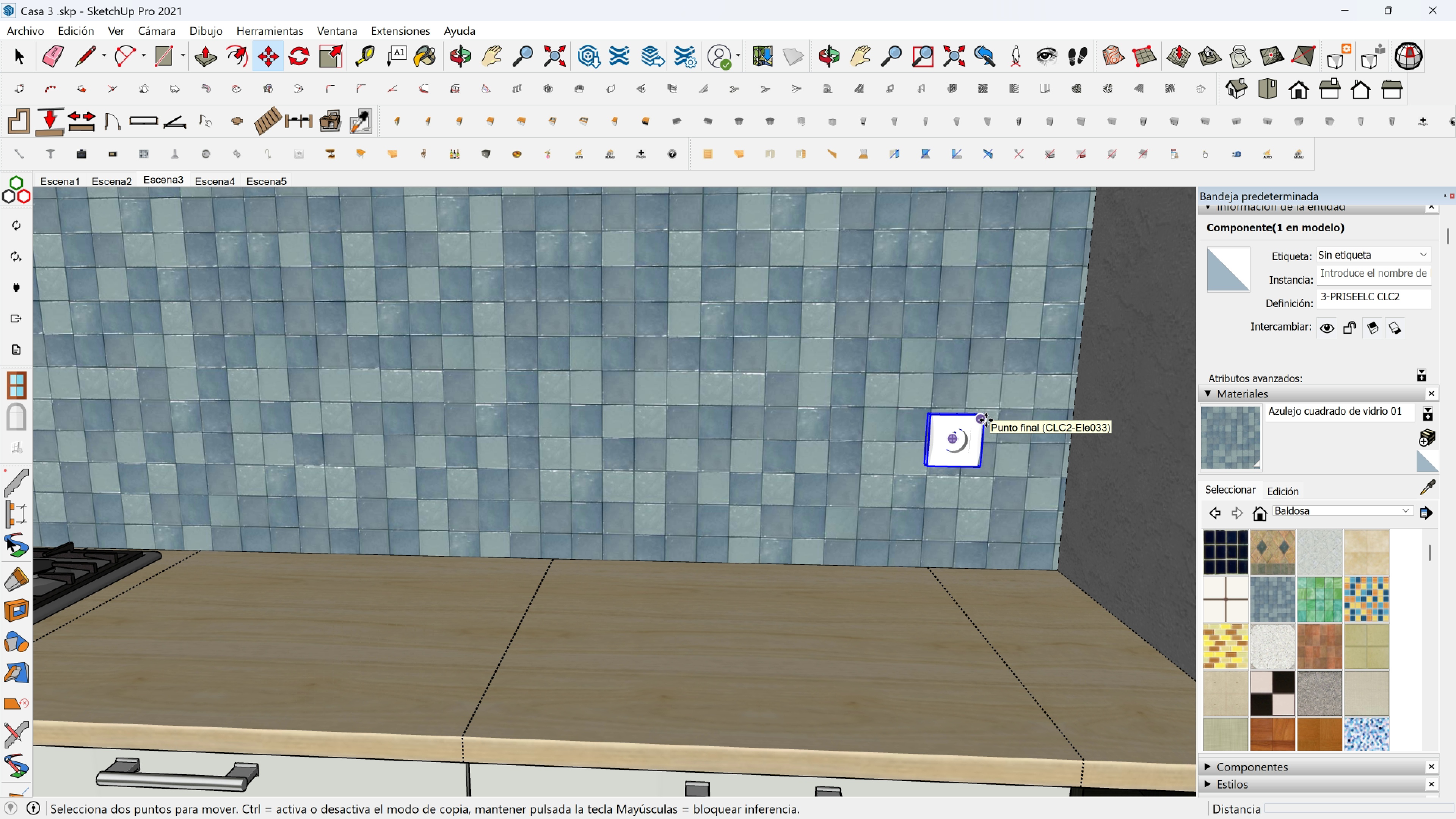 
left_click([986, 420])
 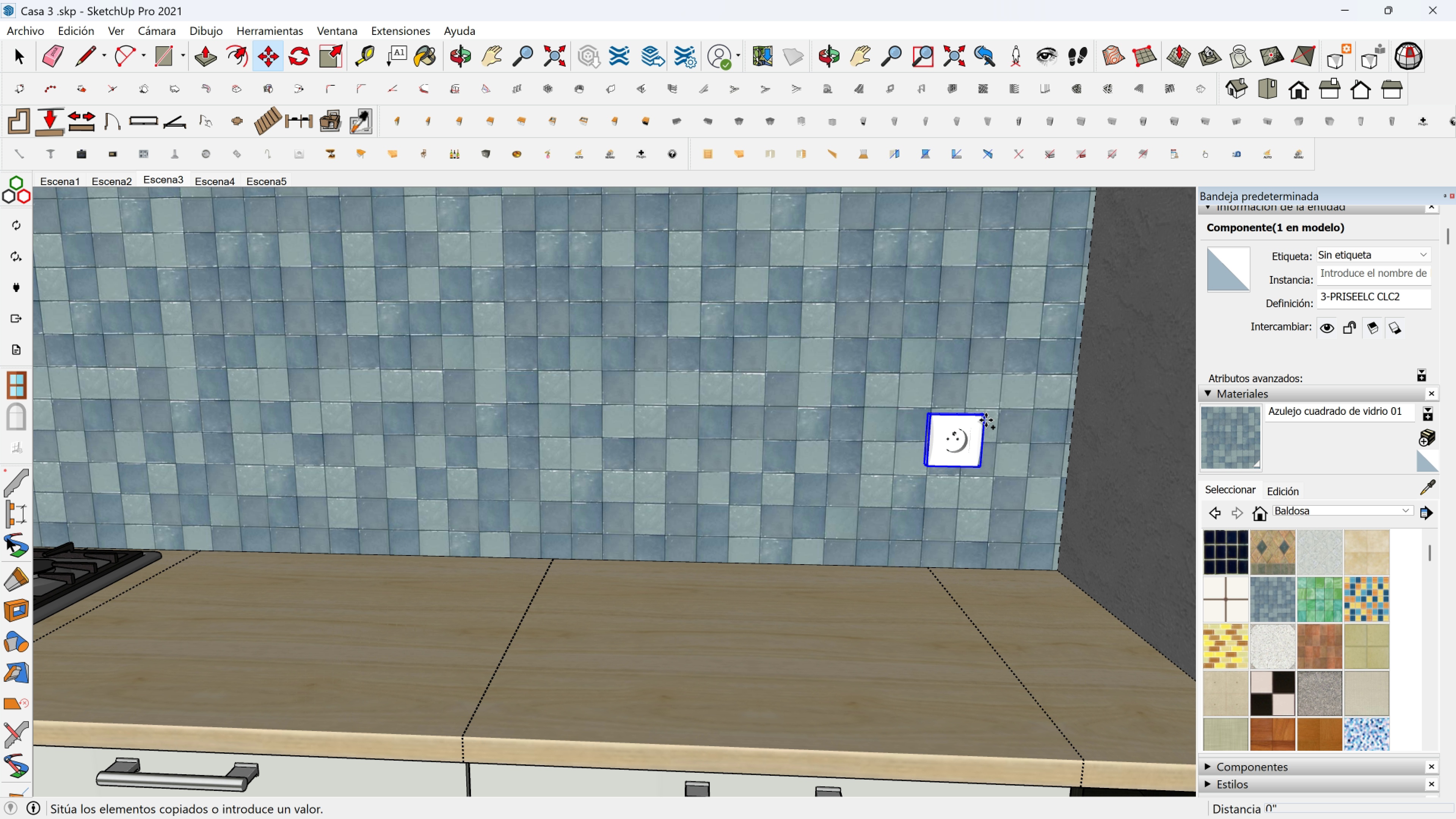 
key(Control+ControlLeft)
 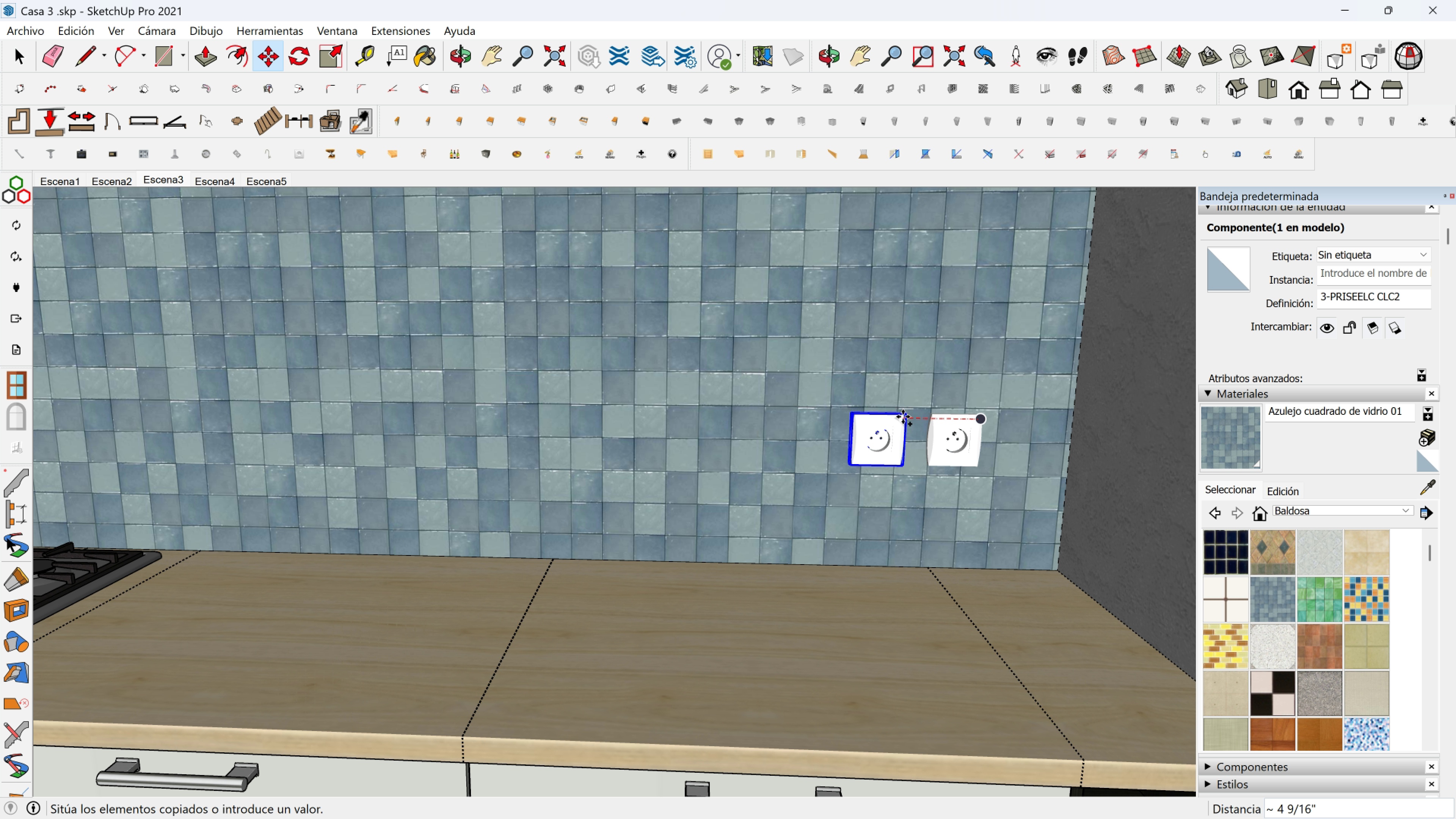 
left_click([903, 417])
 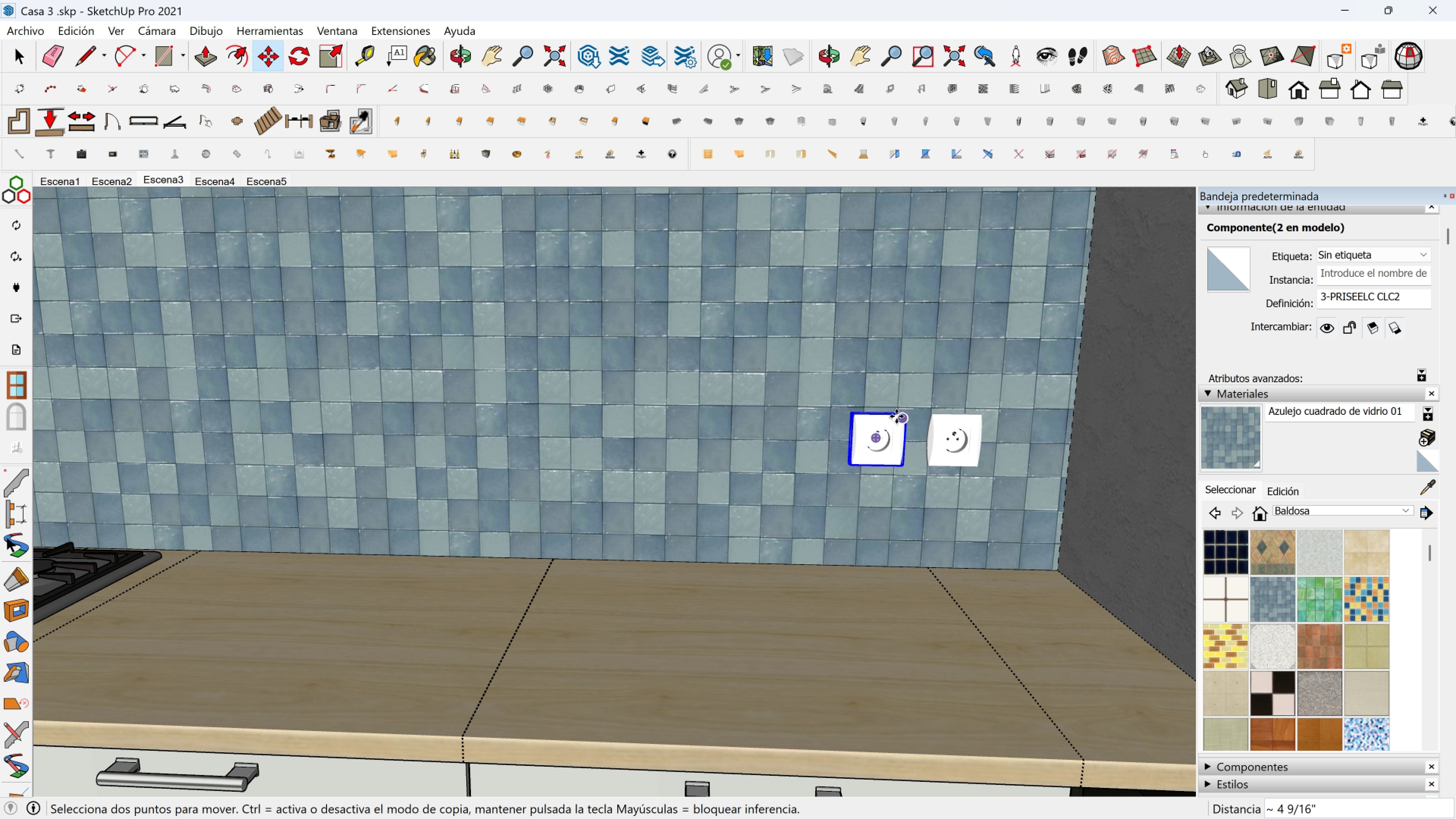 
key(Control+ControlLeft)
 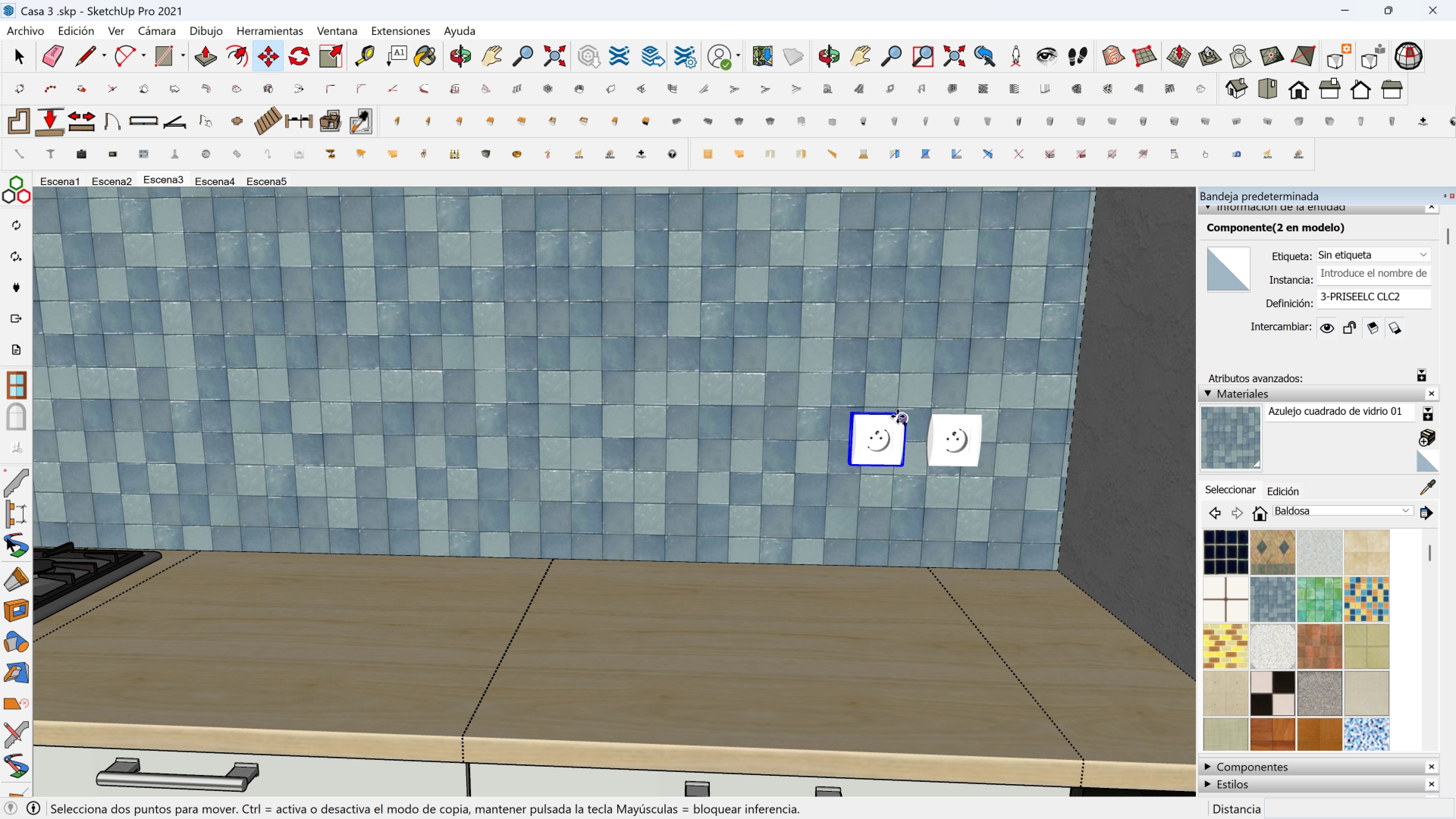 
left_click([897, 416])
 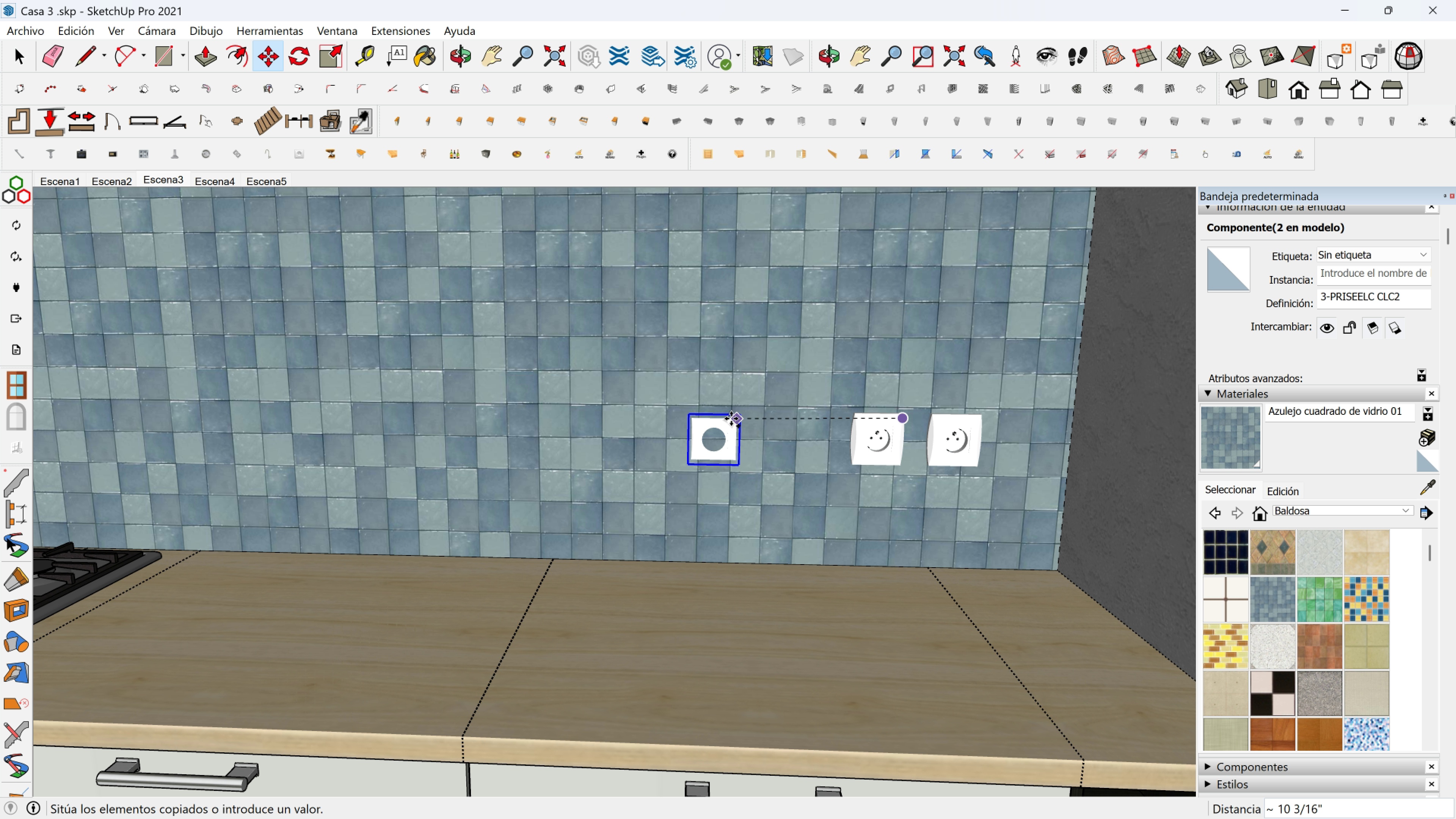 
scroll: coordinate [649, 409], scroll_direction: down, amount: 5.0
 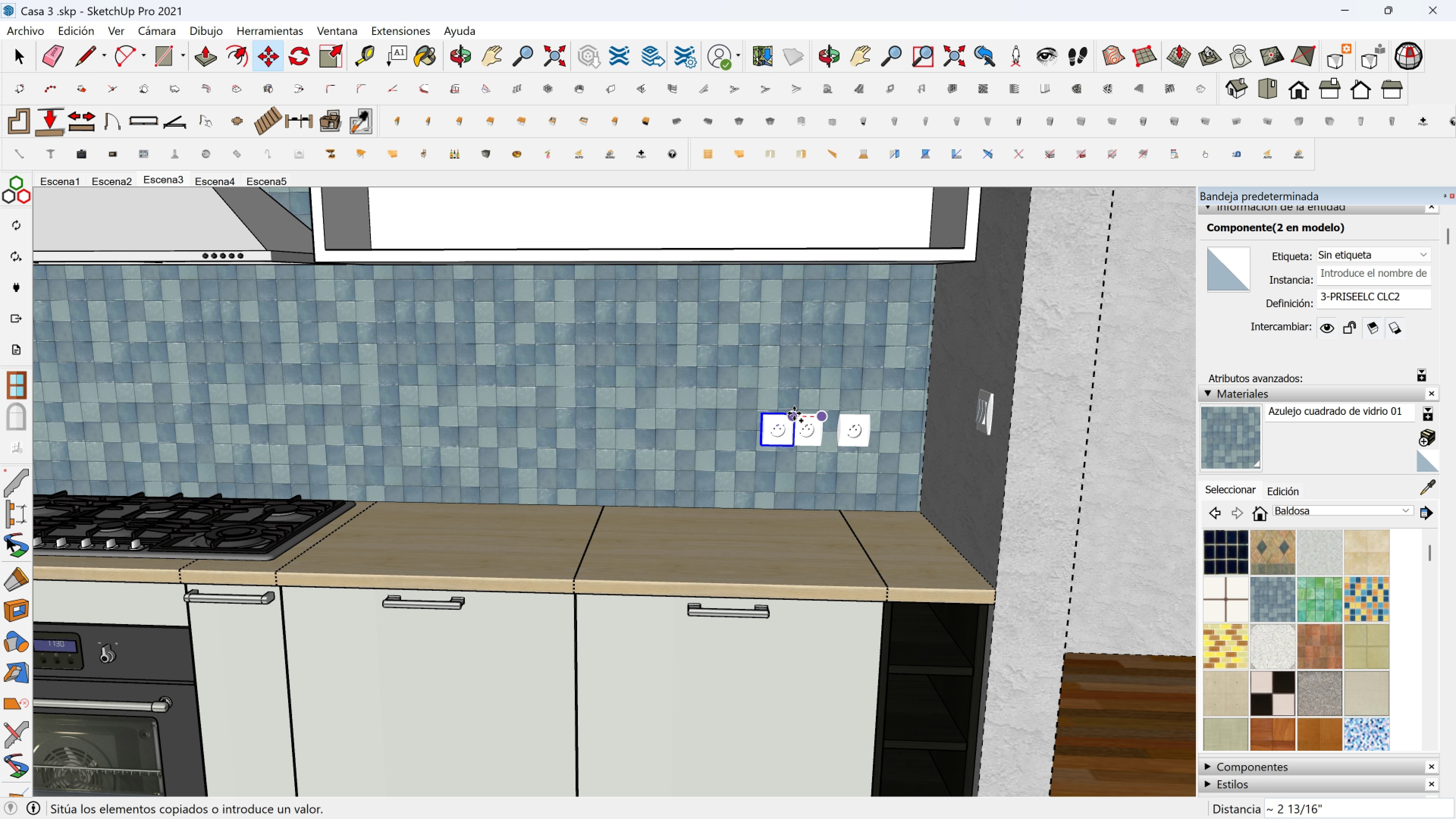 
key(Shift+ShiftLeft)
 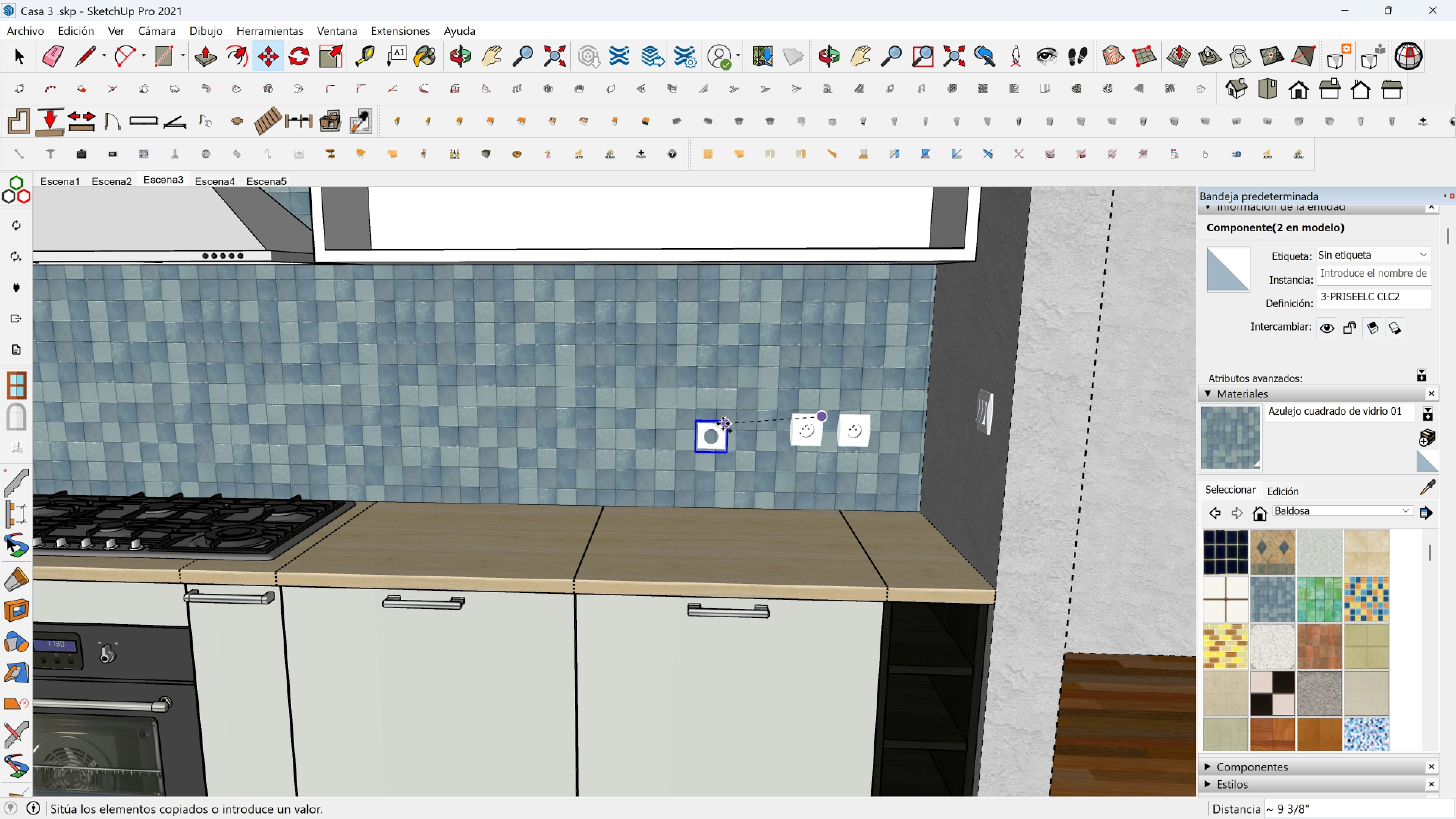 
scroll: coordinate [620, 414], scroll_direction: down, amount: 2.0